 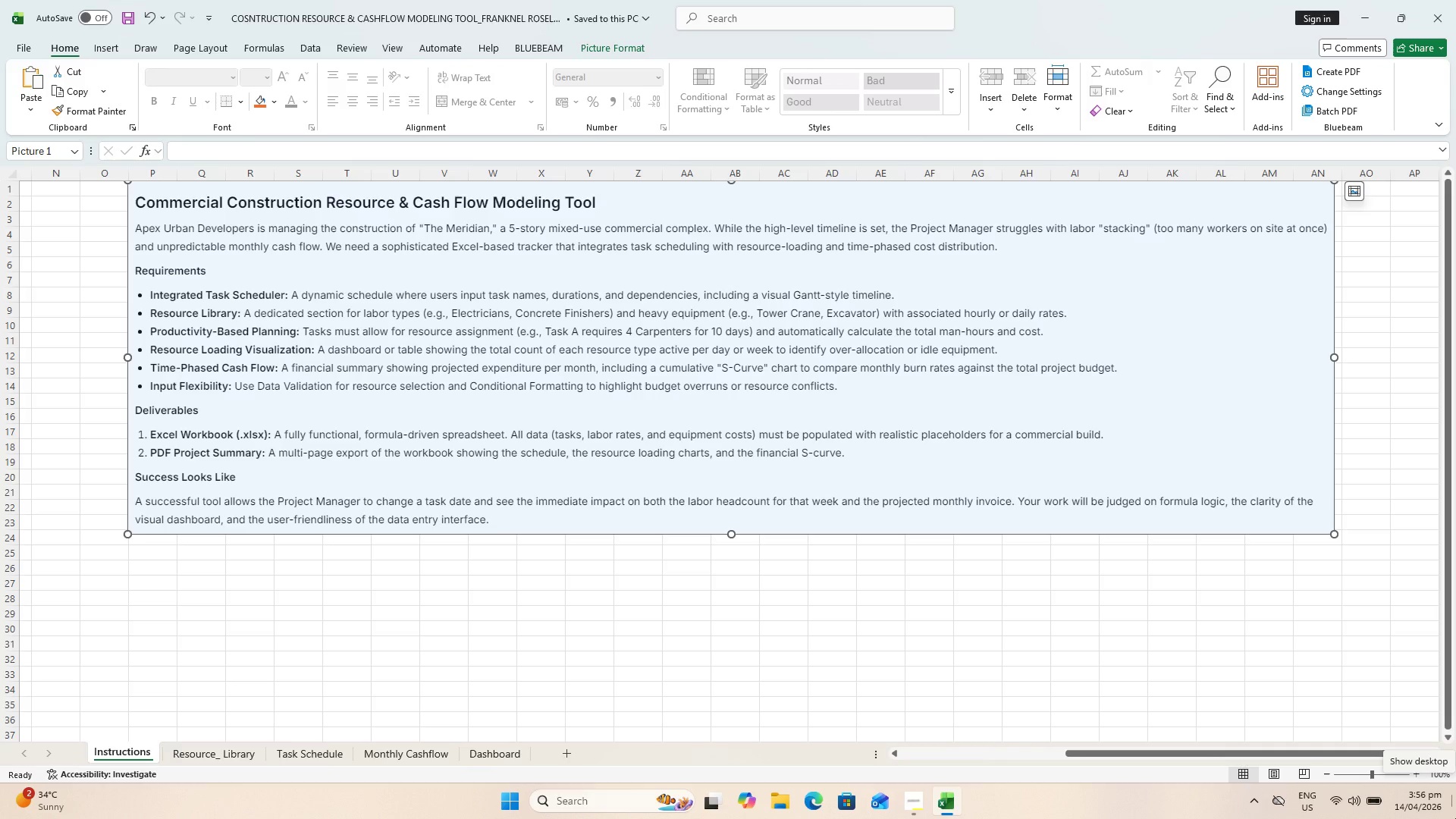 
left_click_drag(start_coordinate=[946, 663], to_coordinate=[939, 657])
 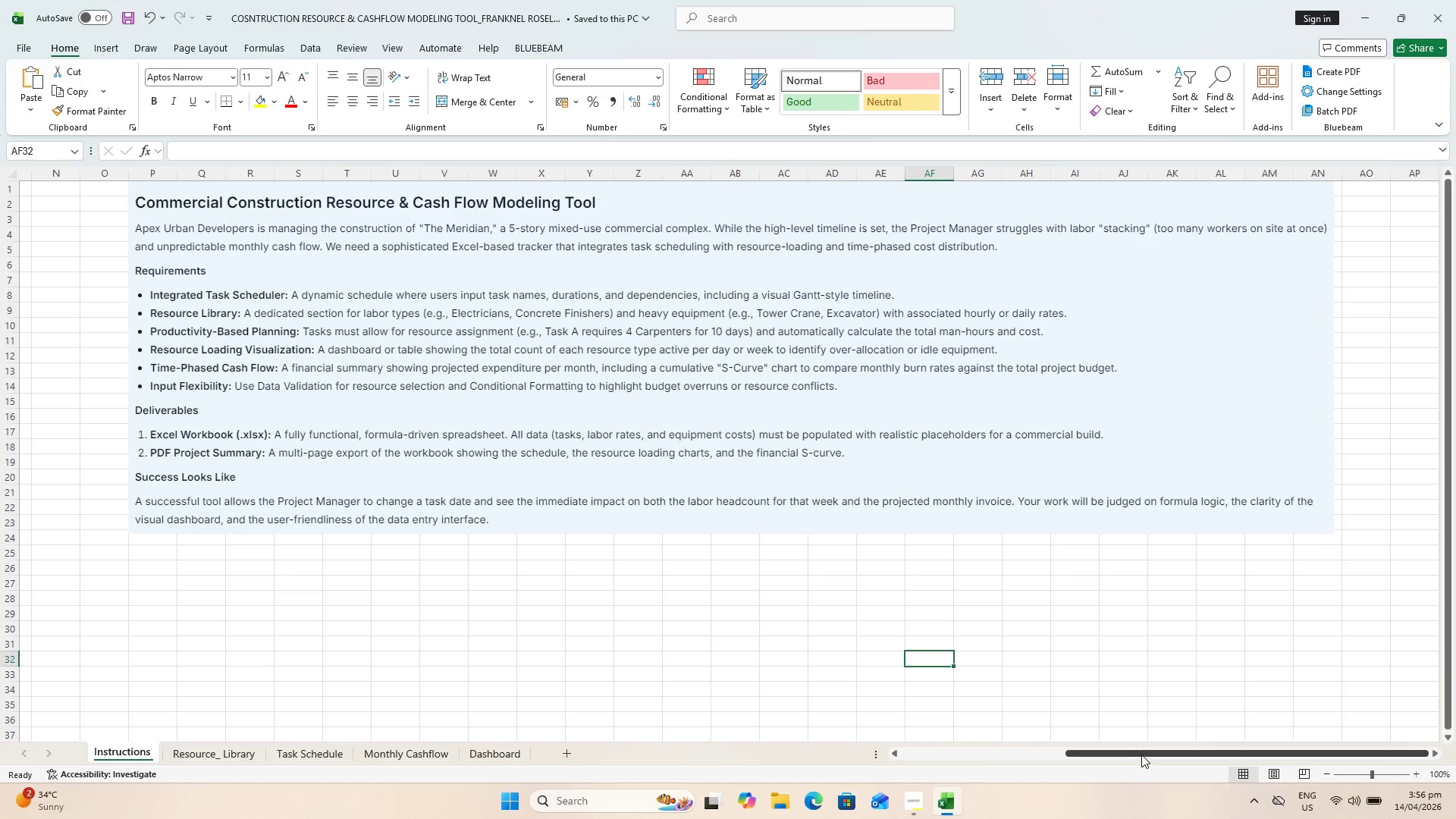 
left_click_drag(start_coordinate=[1141, 755], to_coordinate=[528, 722])
 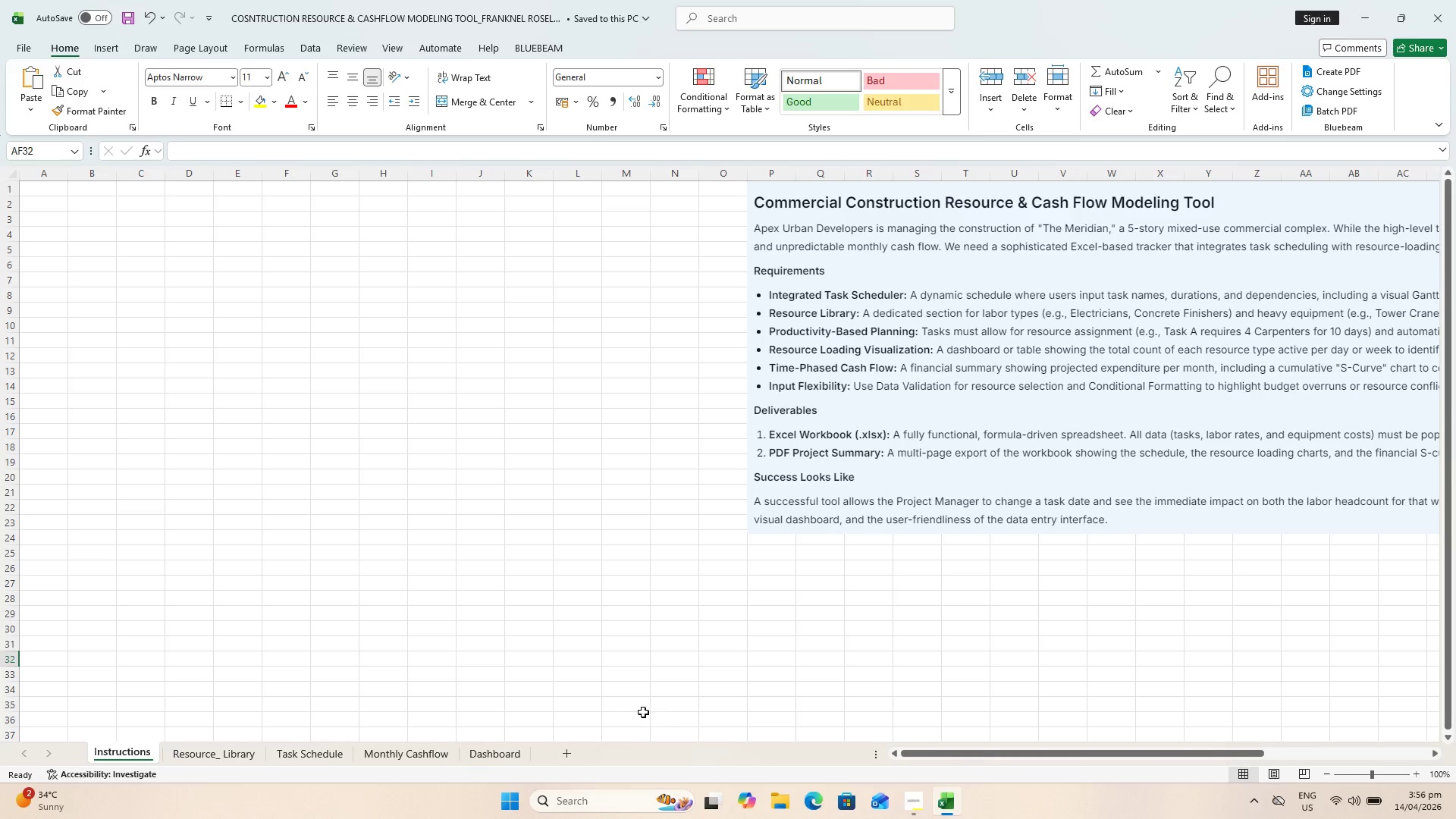 
wait(5.3)
 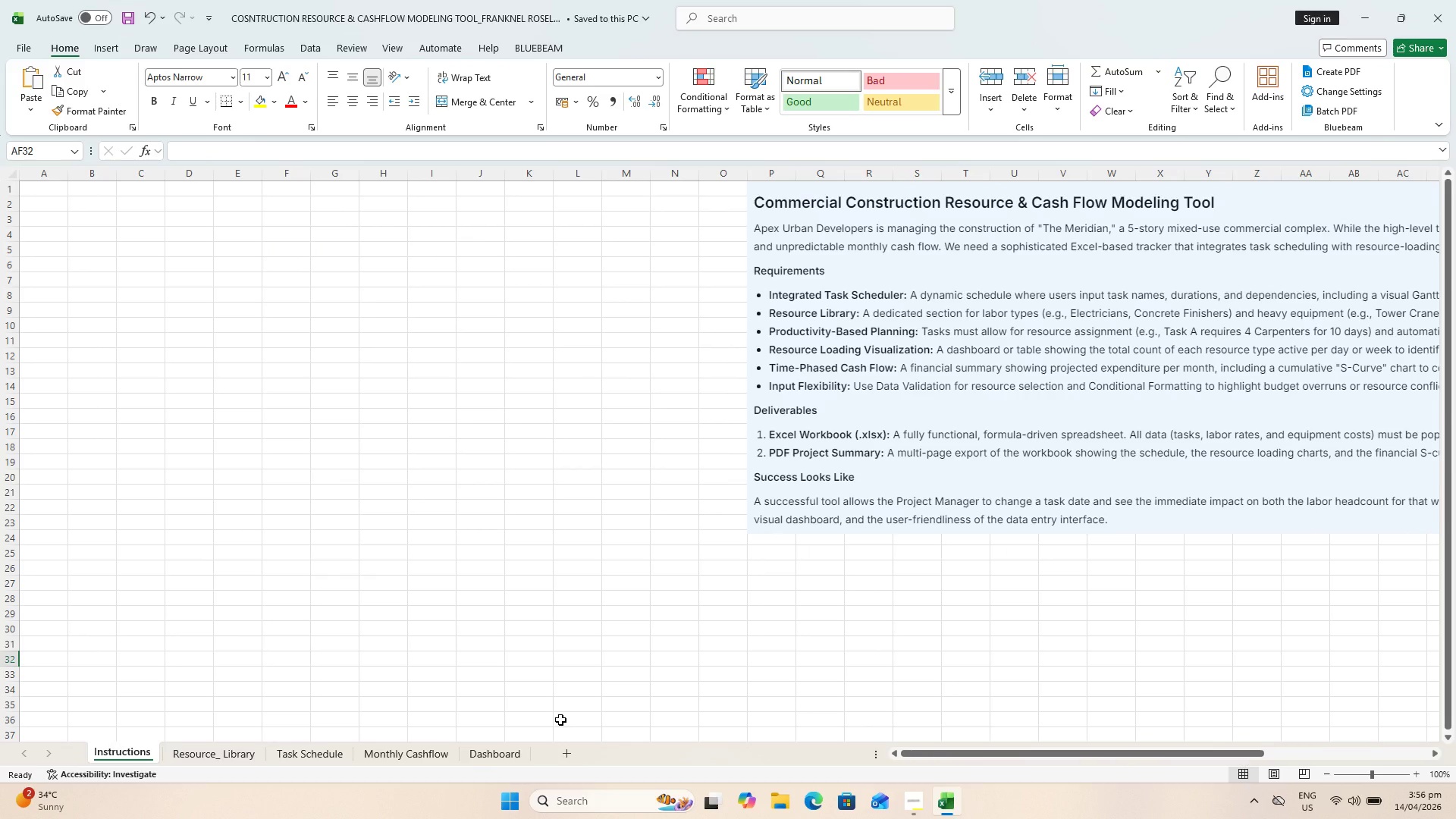 
scroll: coordinate [646, 704], scroll_direction: up, amount: 2.0